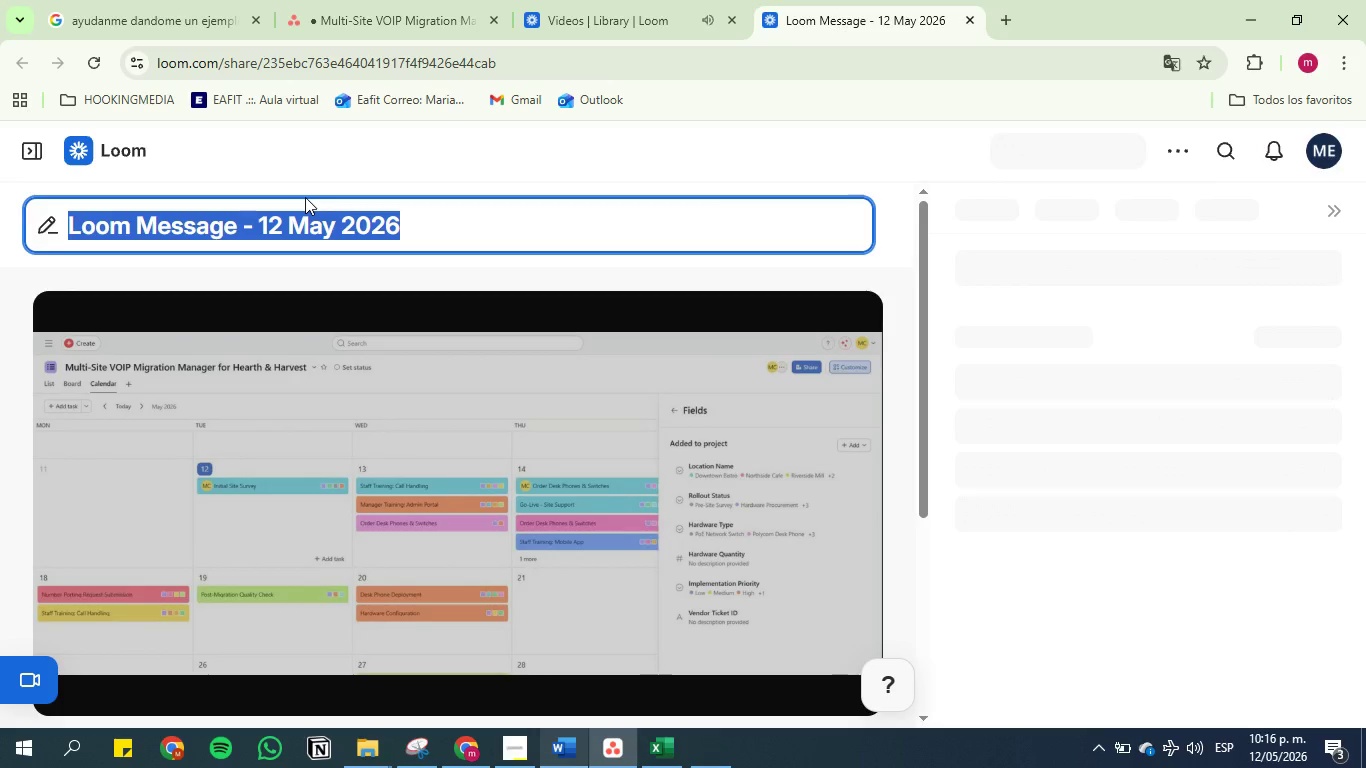 
wait(5.11)
 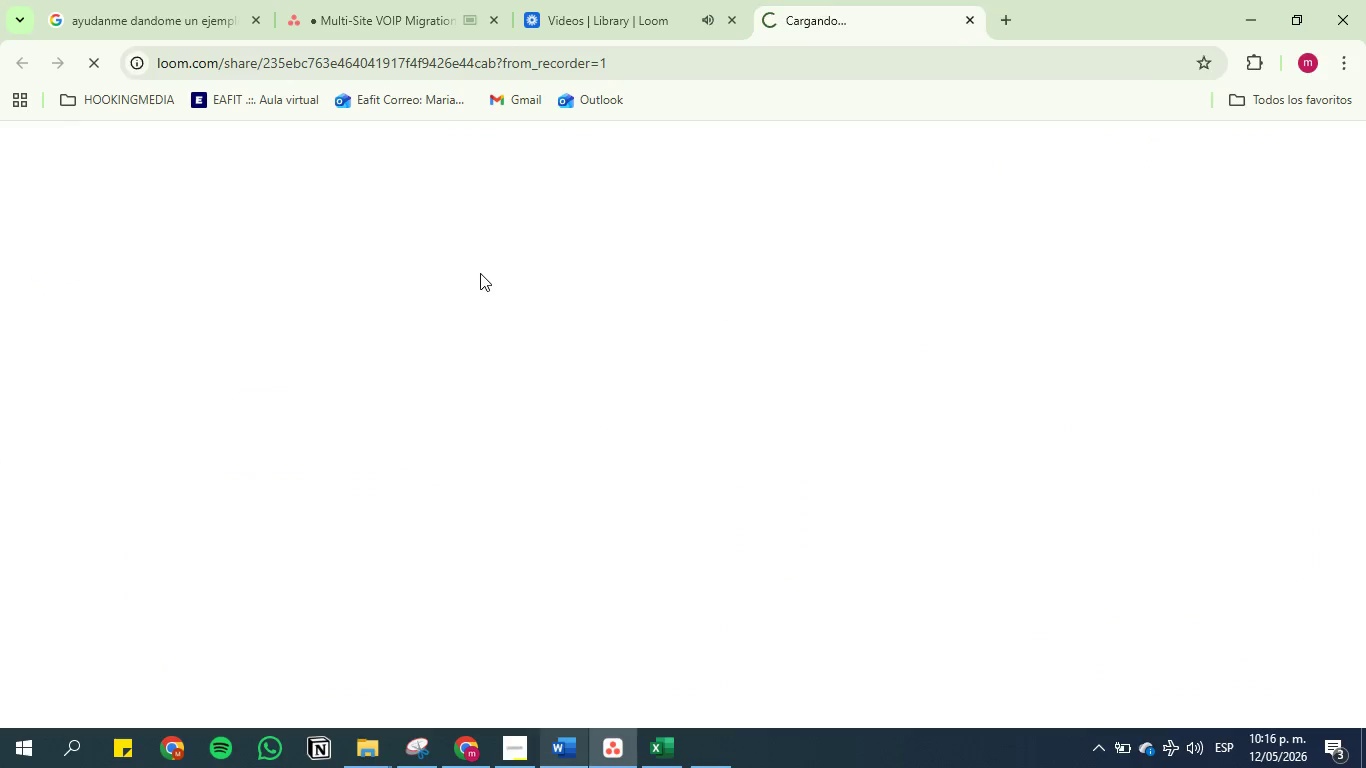 
key(Backspace)
 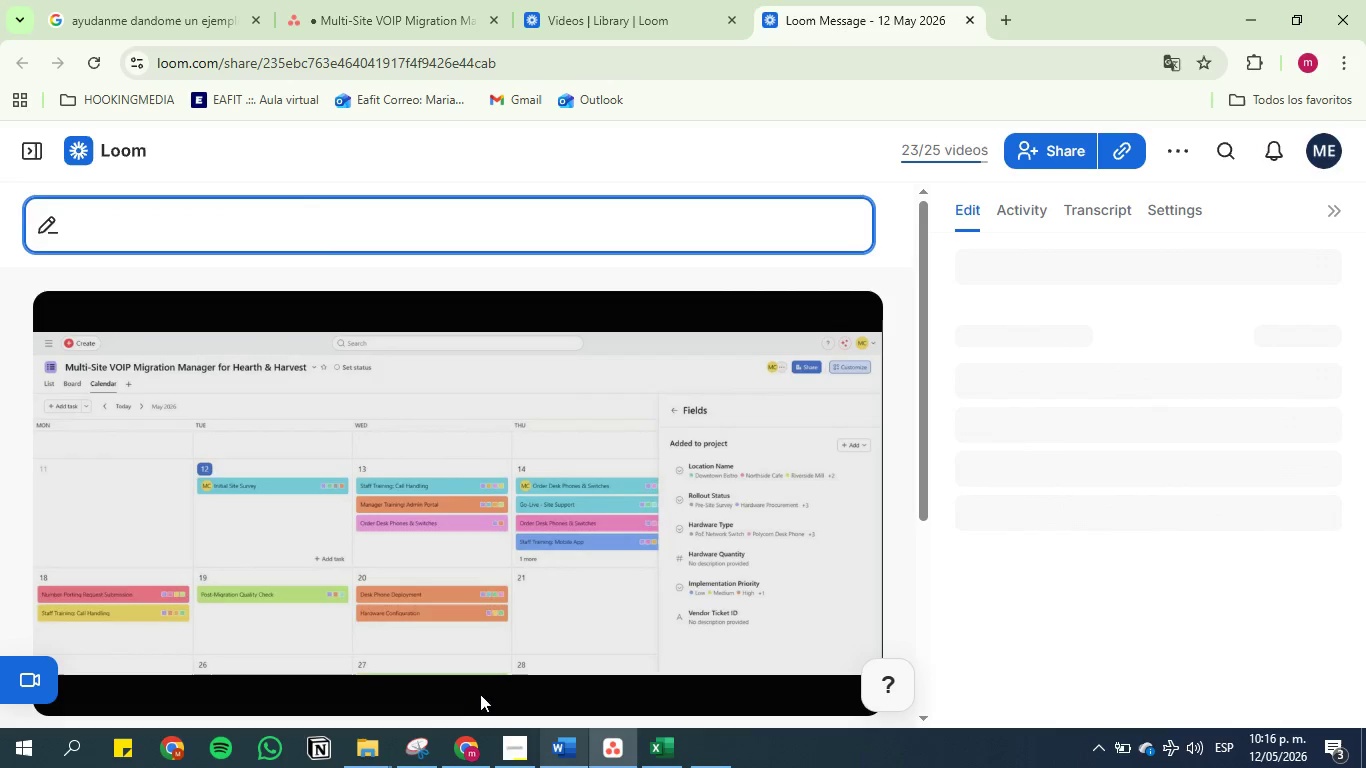 
left_click([553, 739])
 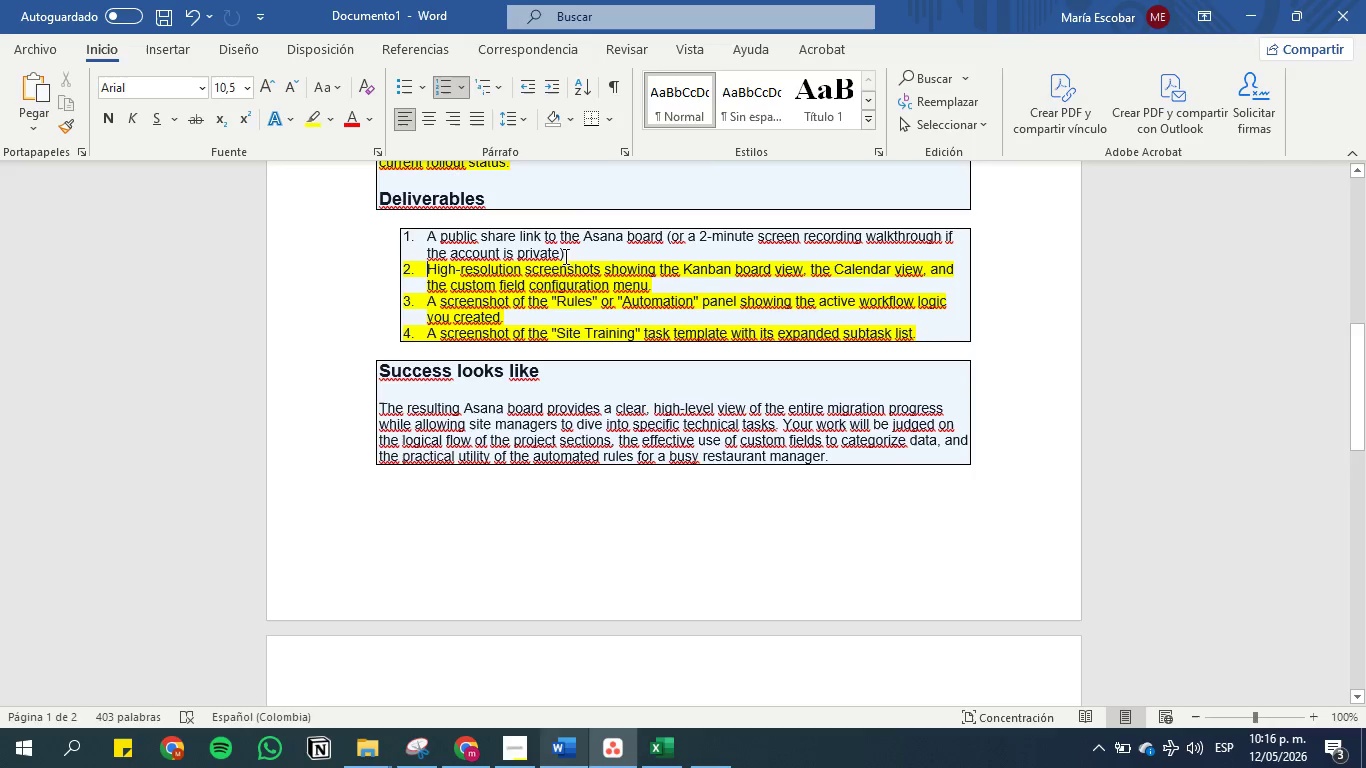 
left_click_drag(start_coordinate=[569, 255], to_coordinate=[422, 241])
 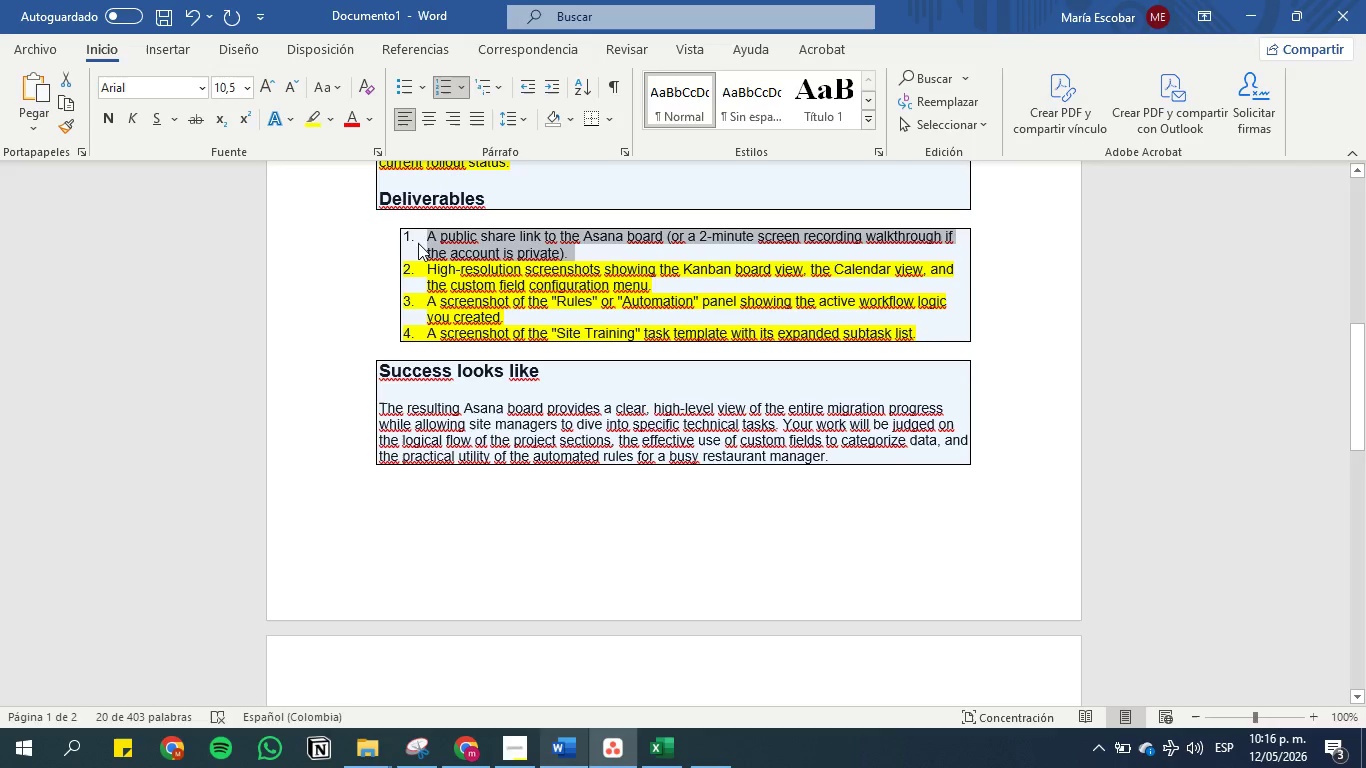 
key(Control+C)